 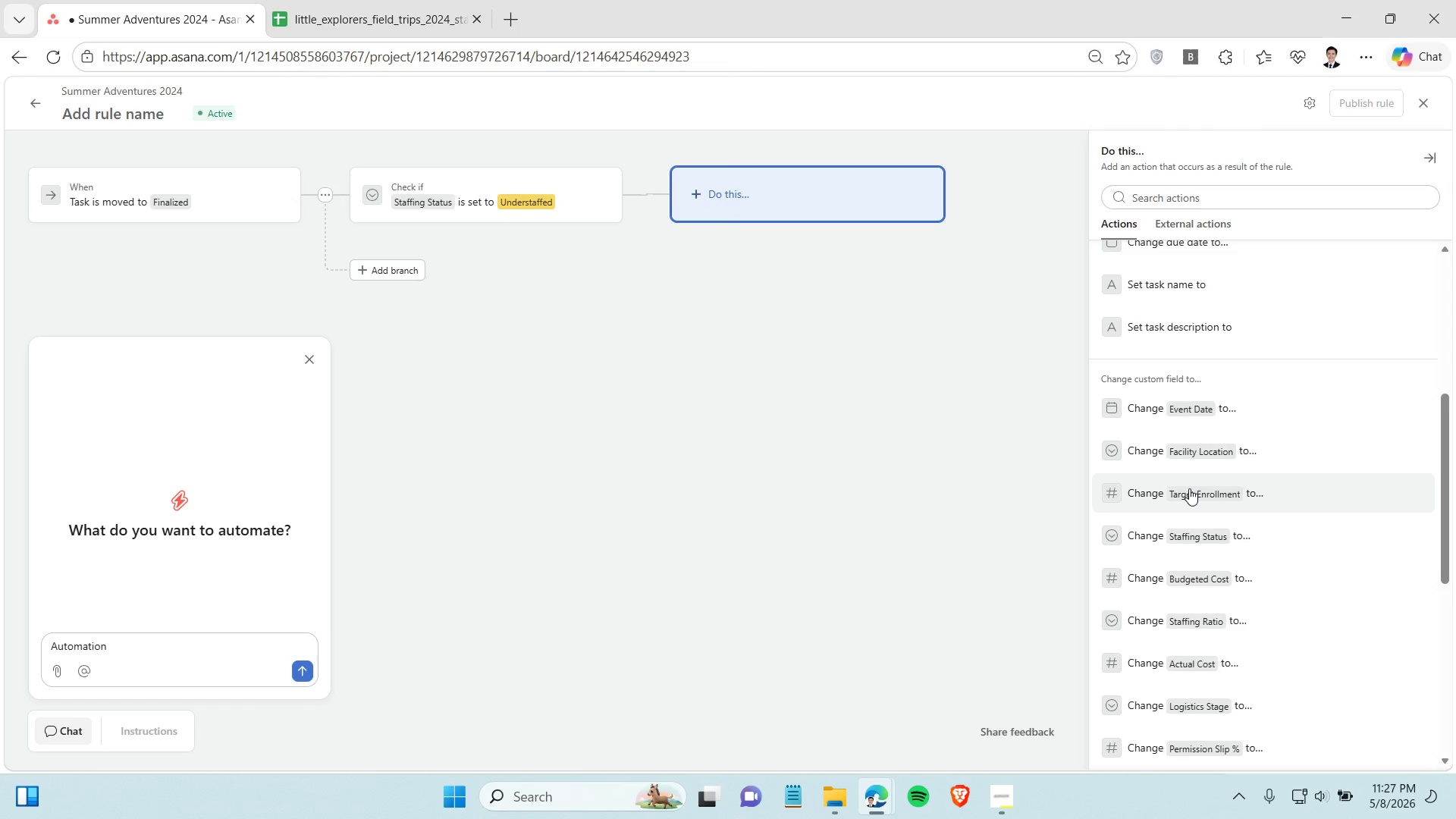 
scroll: coordinate [1189, 488], scroll_direction: down, amount: 8.0
 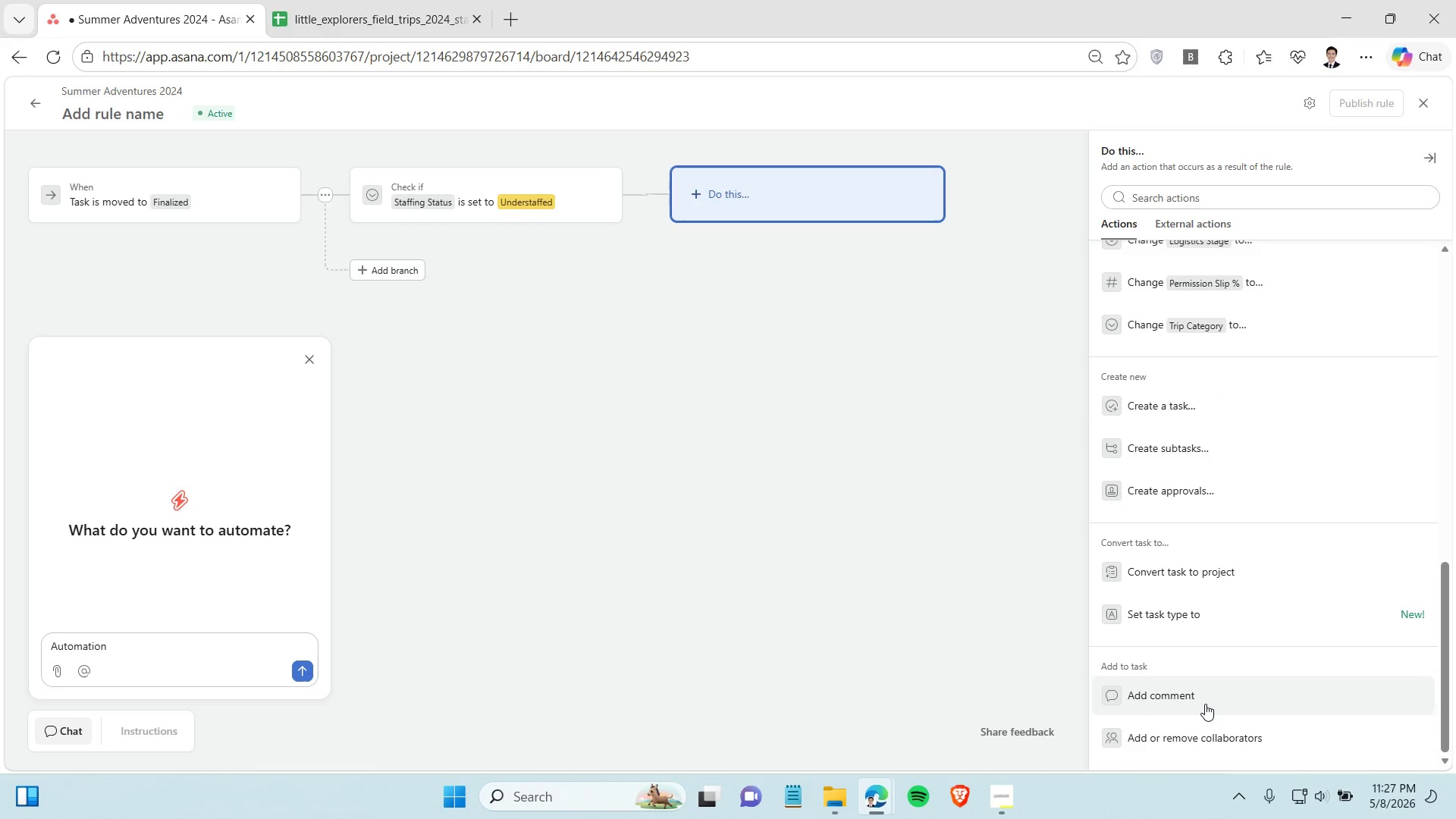 
left_click([1204, 704])
 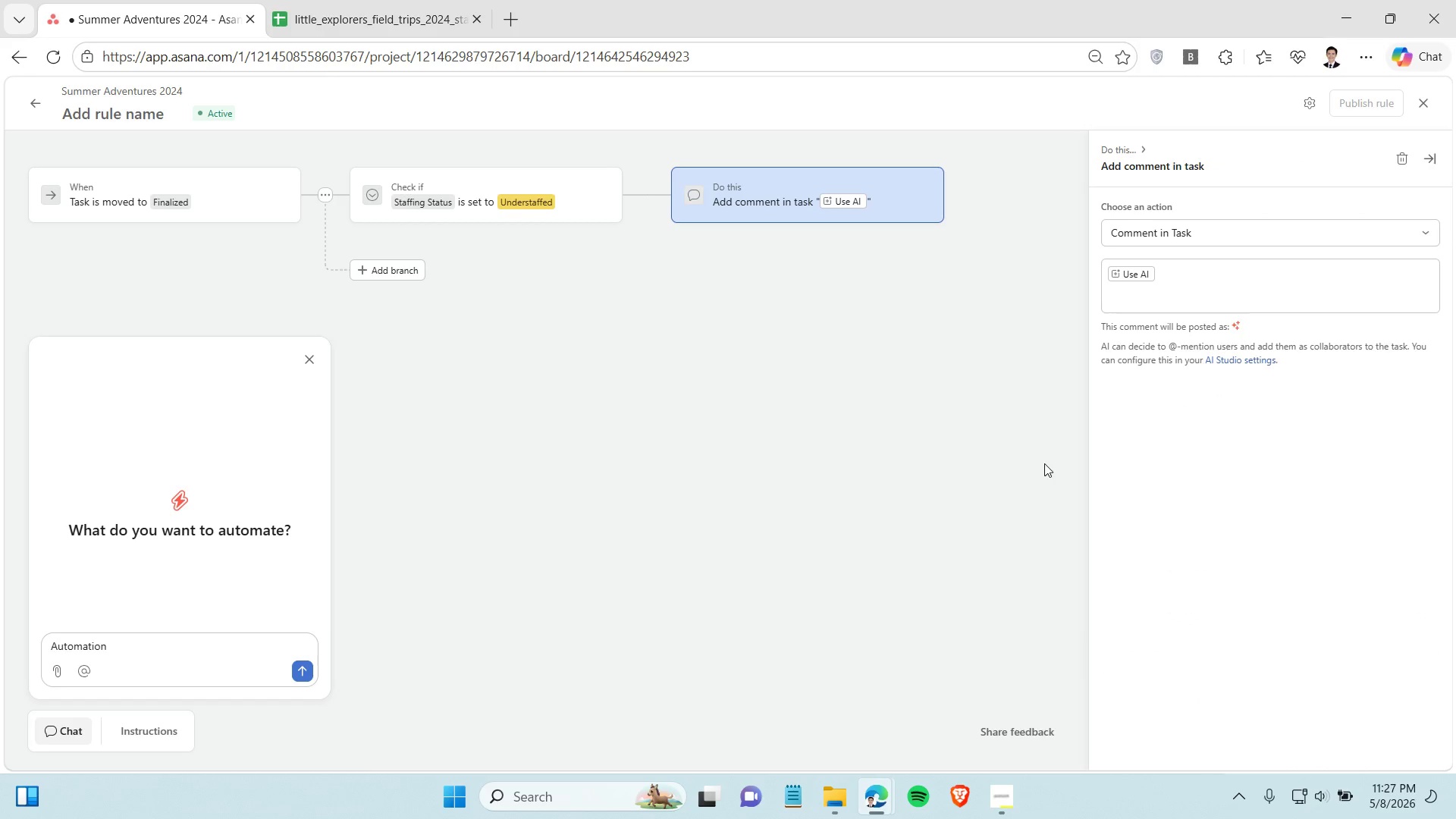 
left_click([1181, 275])
 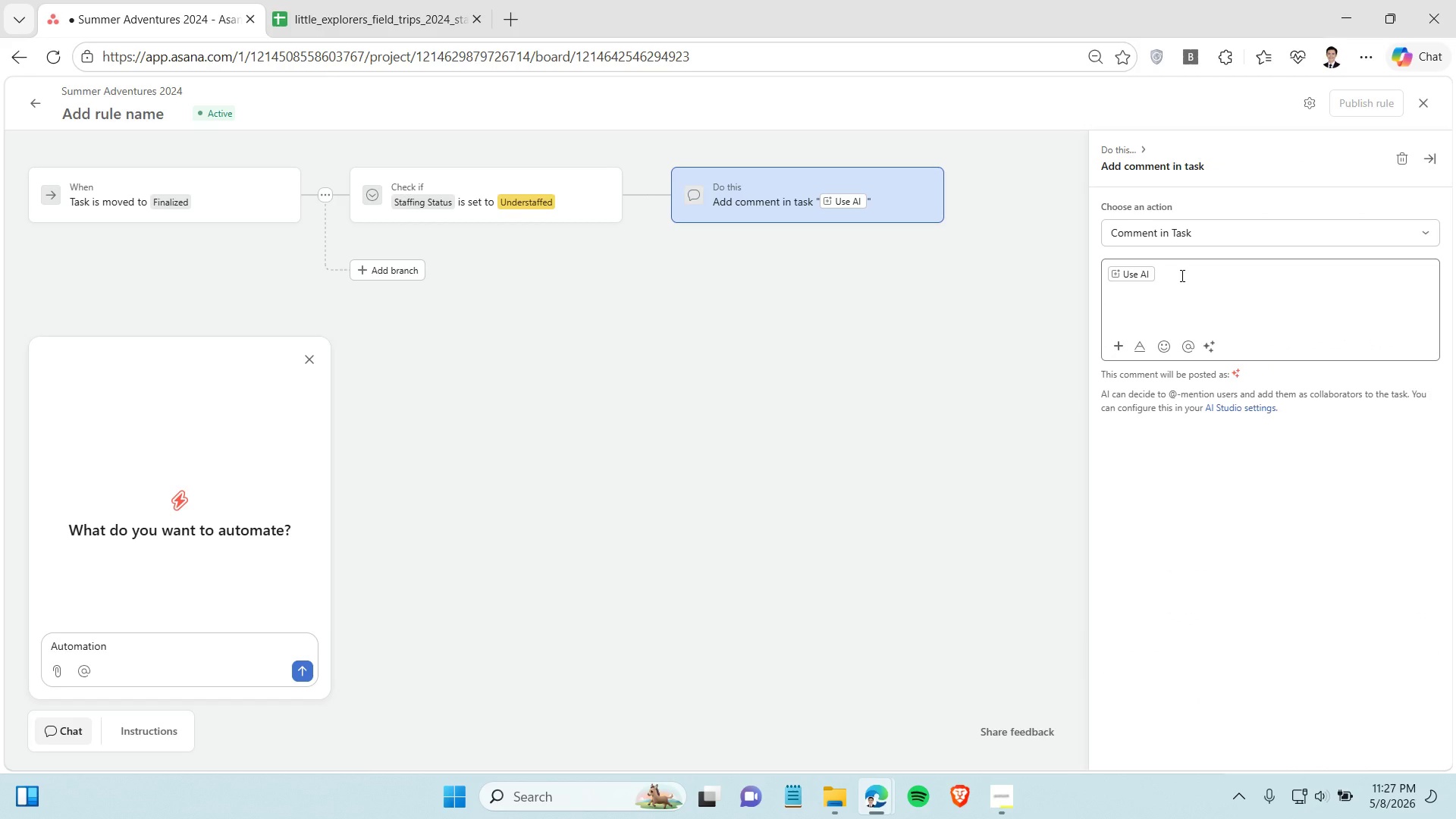 
key(Backspace)
type(@Owner)
 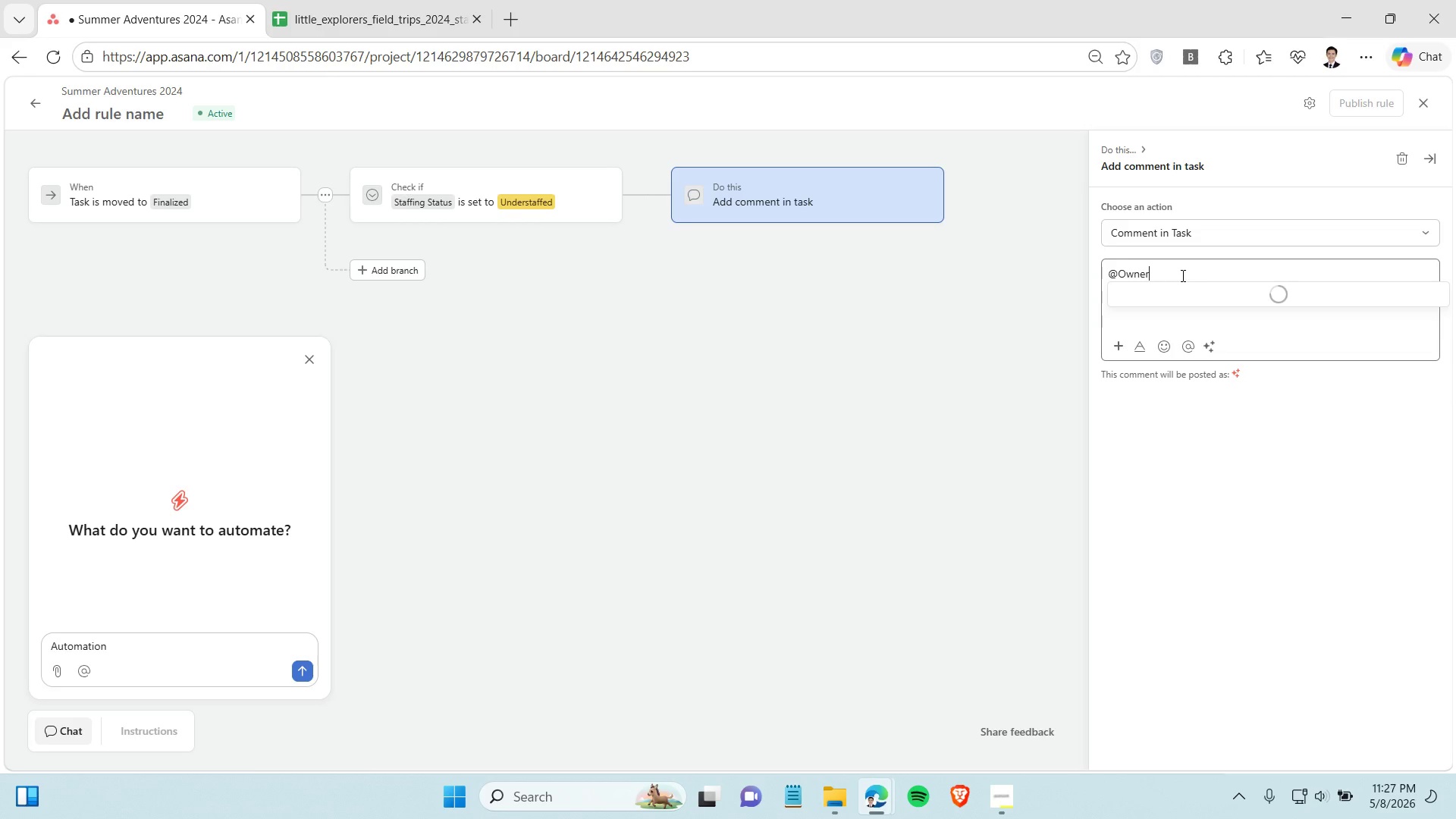 
key(Space)
 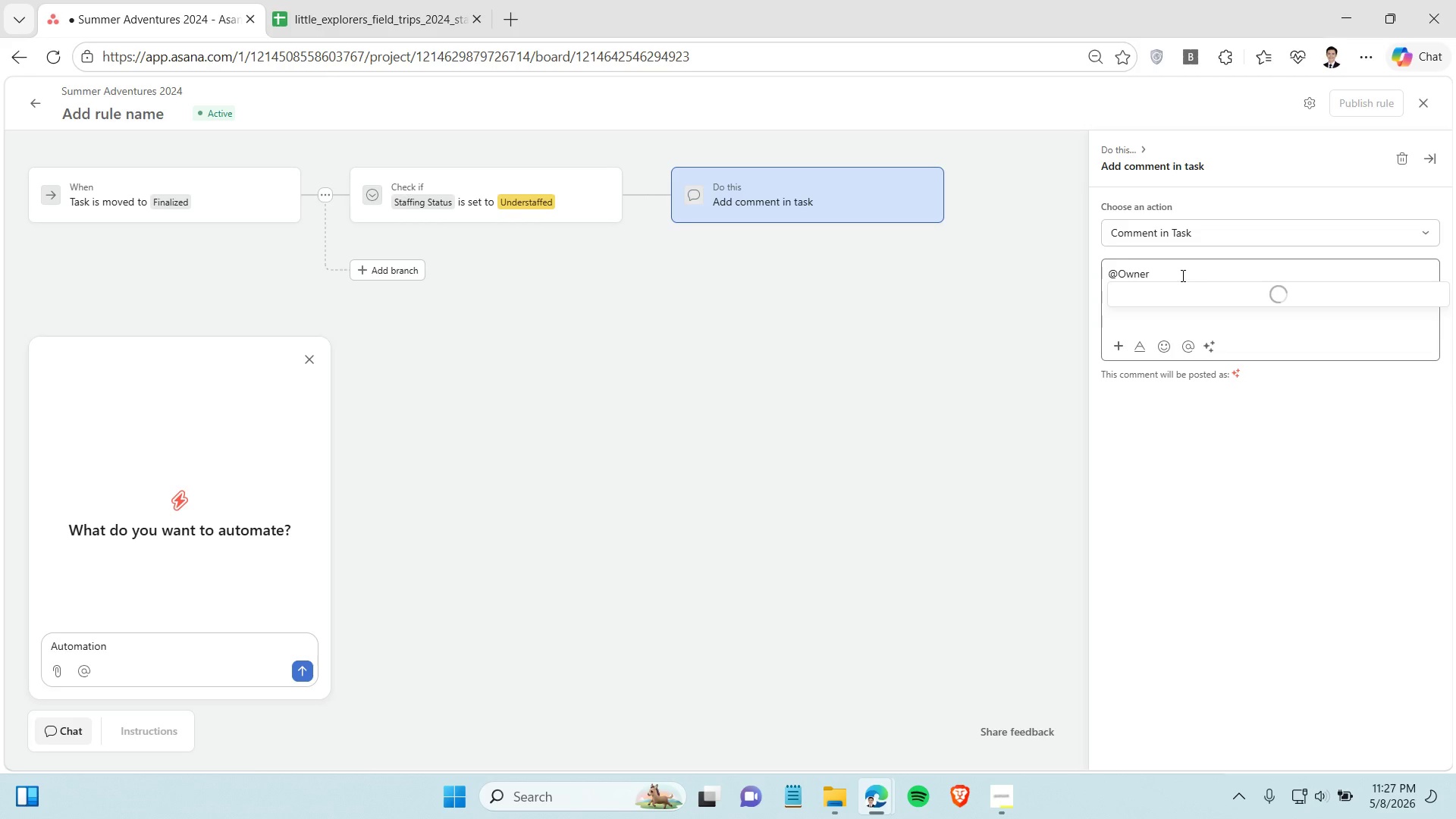 
key(CapsLock)
 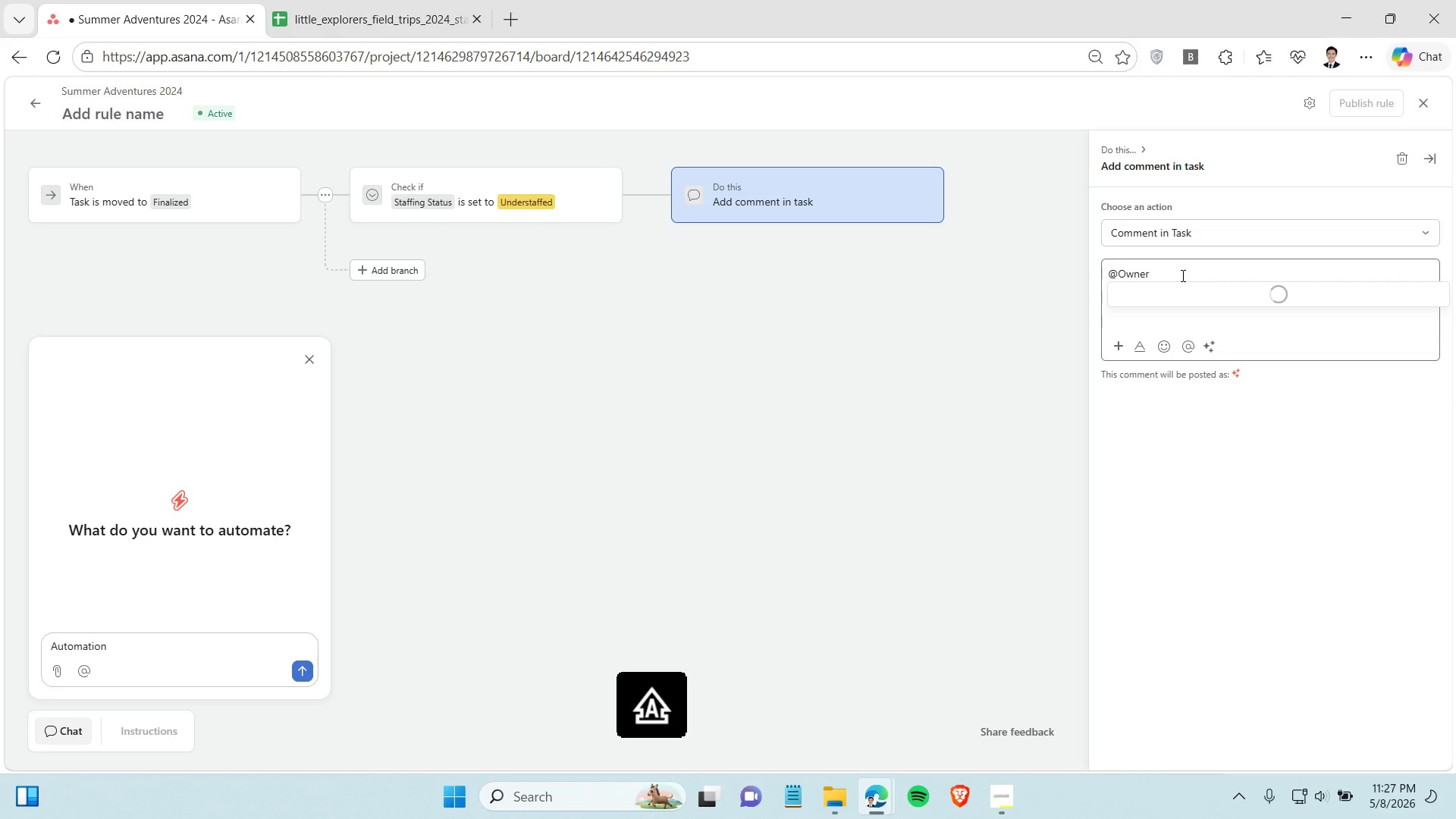 
key(T)
 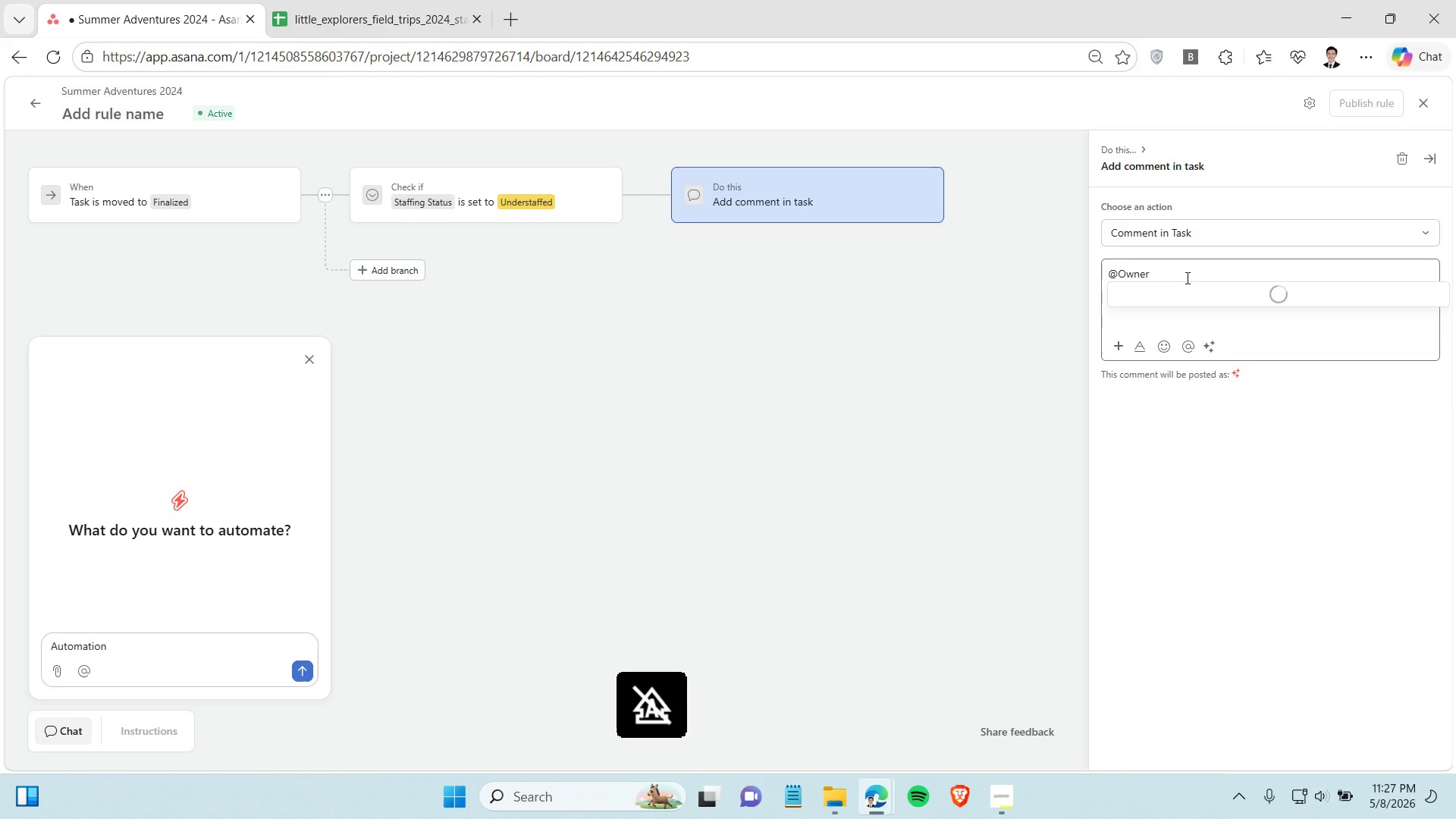 
key(CapsLock)
 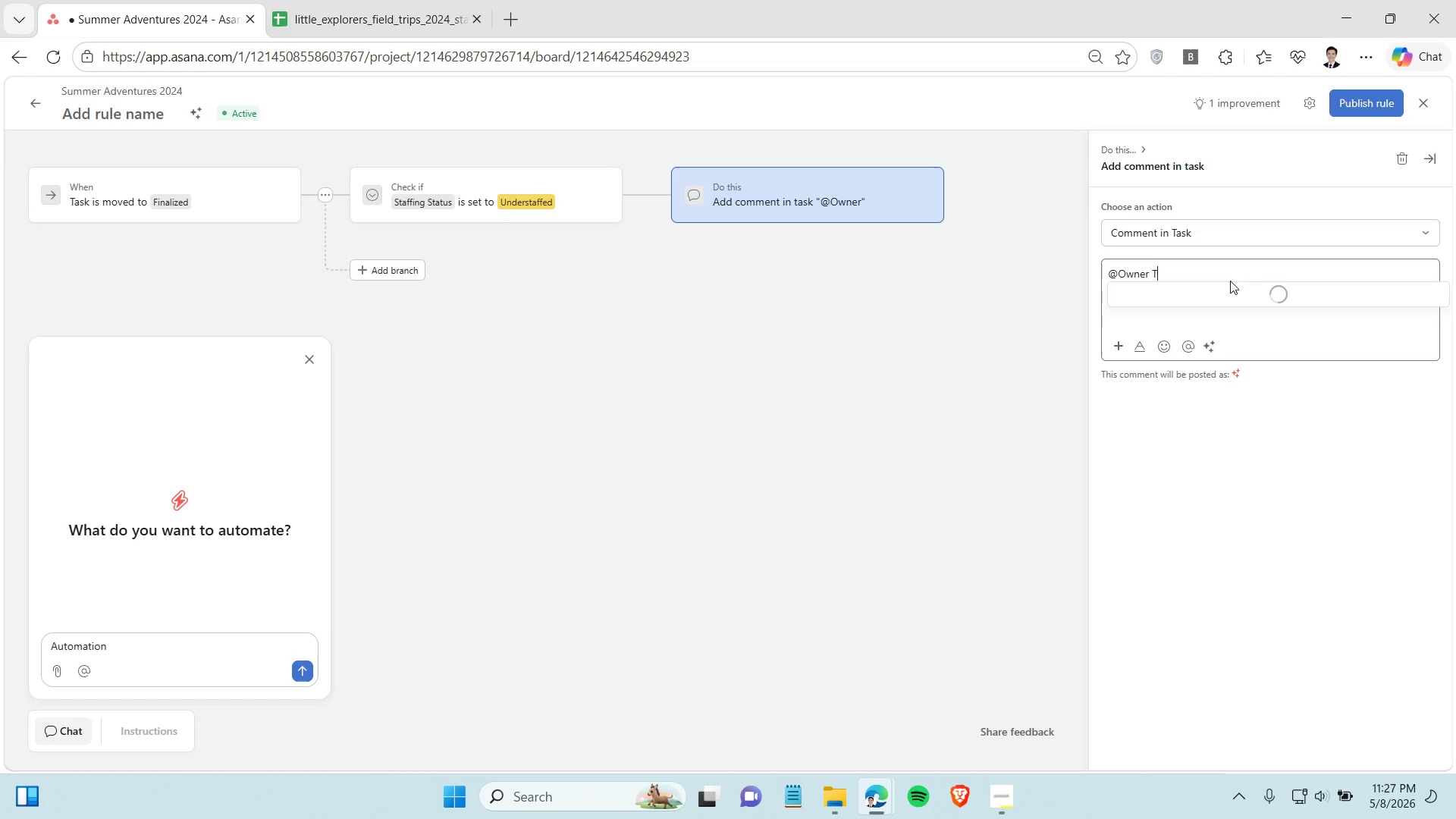 
wait(5.92)
 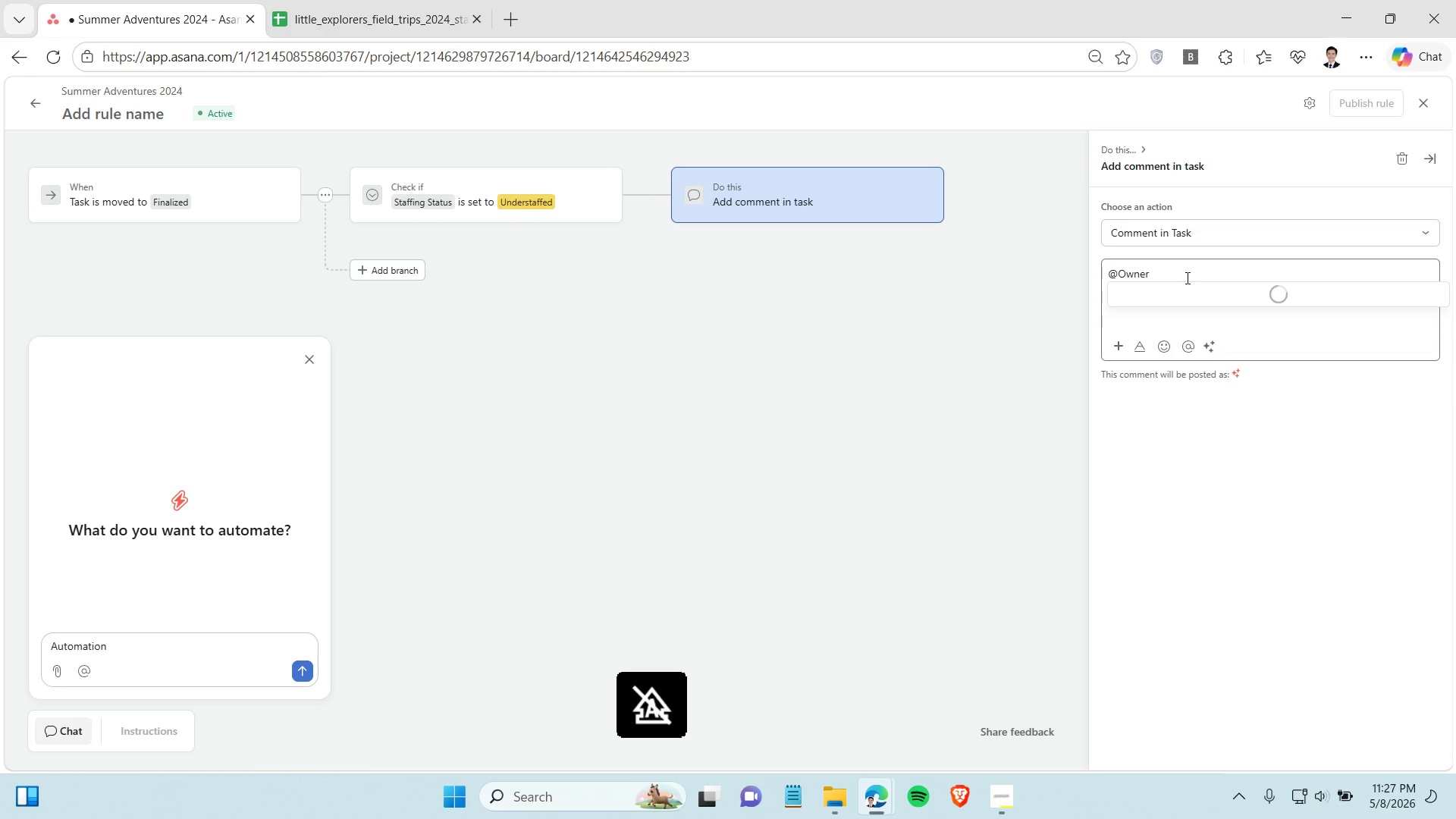 
type(his)
 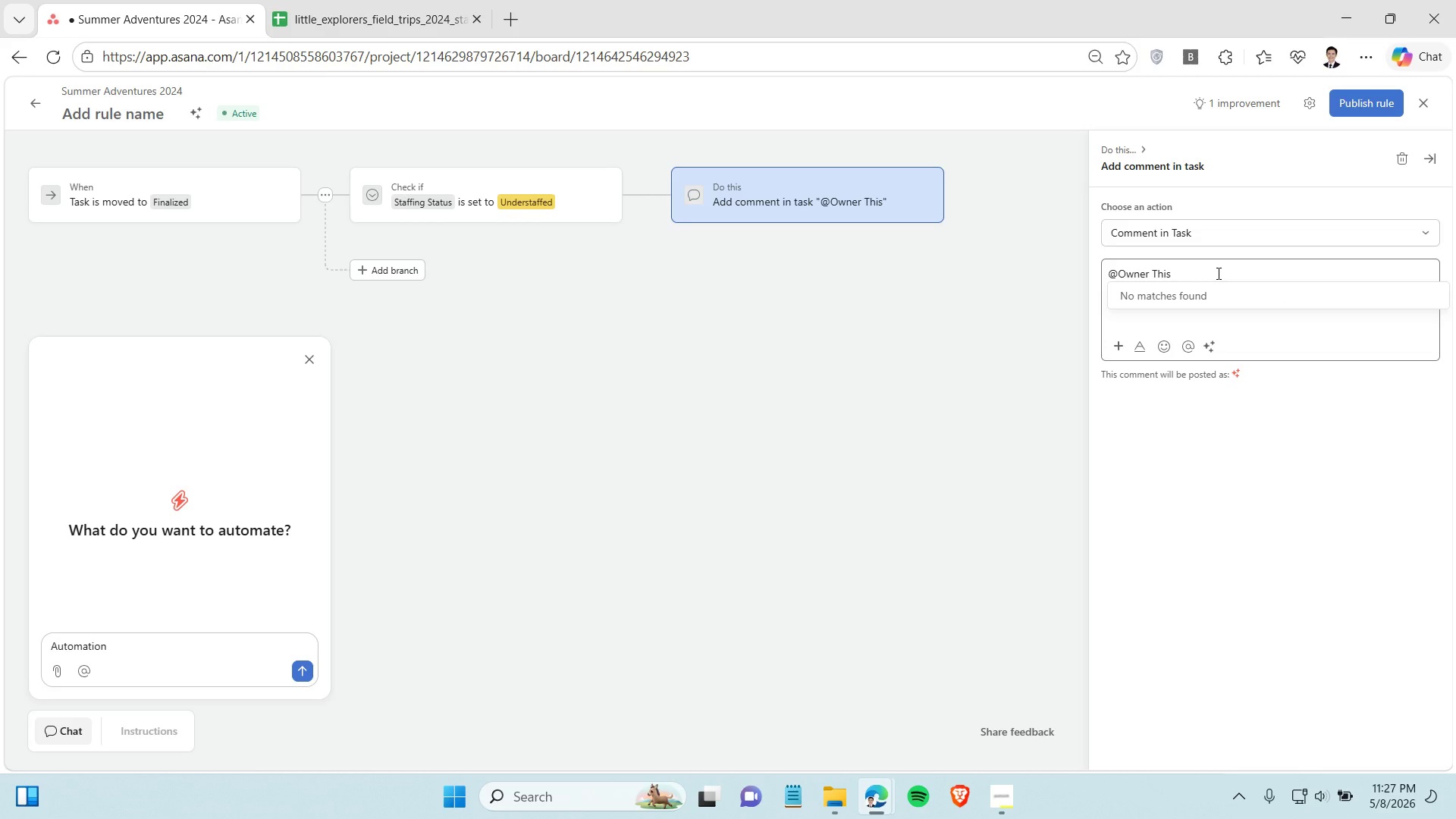 
type( trip is finalized but remains unstaffed)
 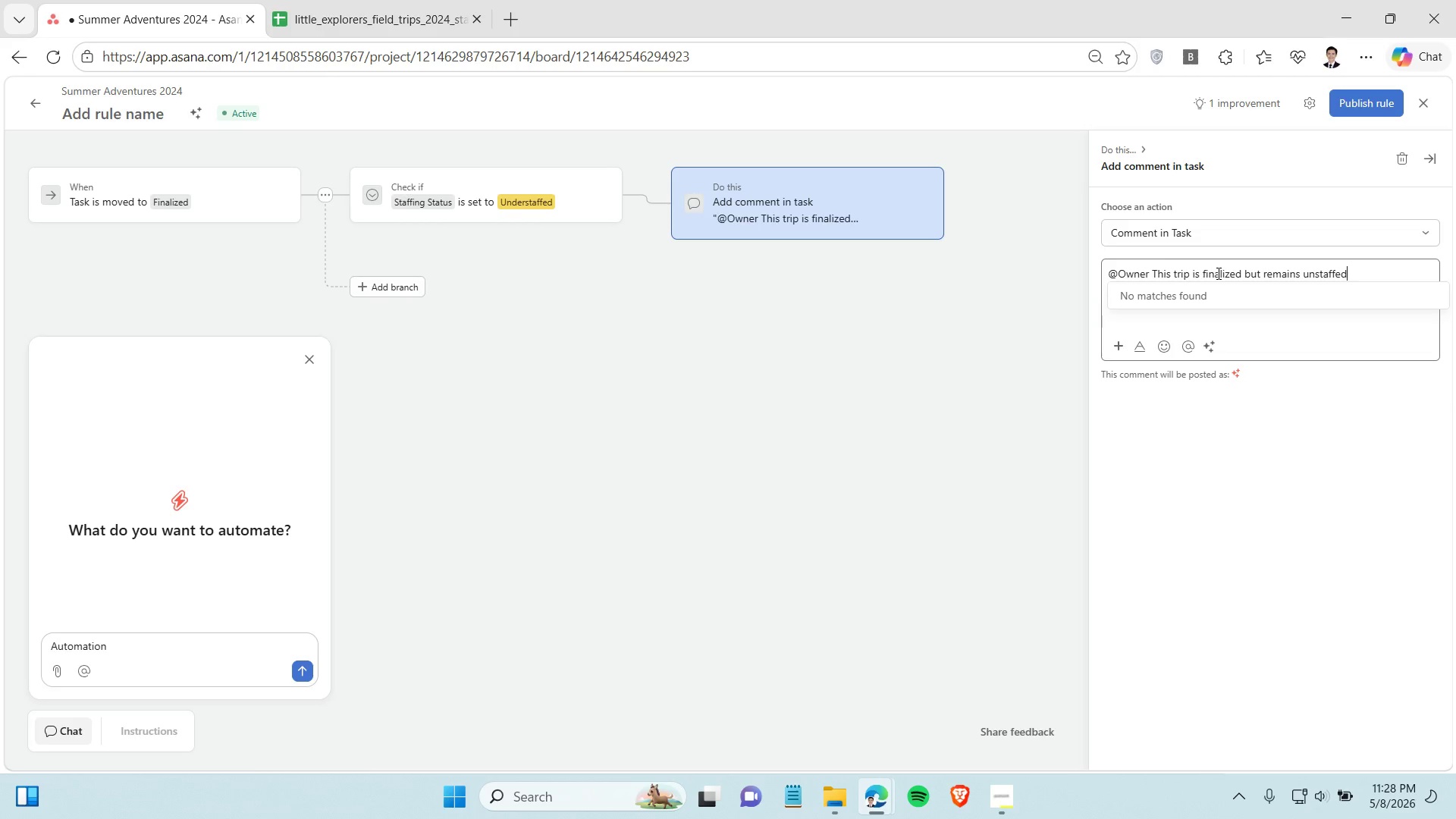 
type(. Review staffing asssignments)
 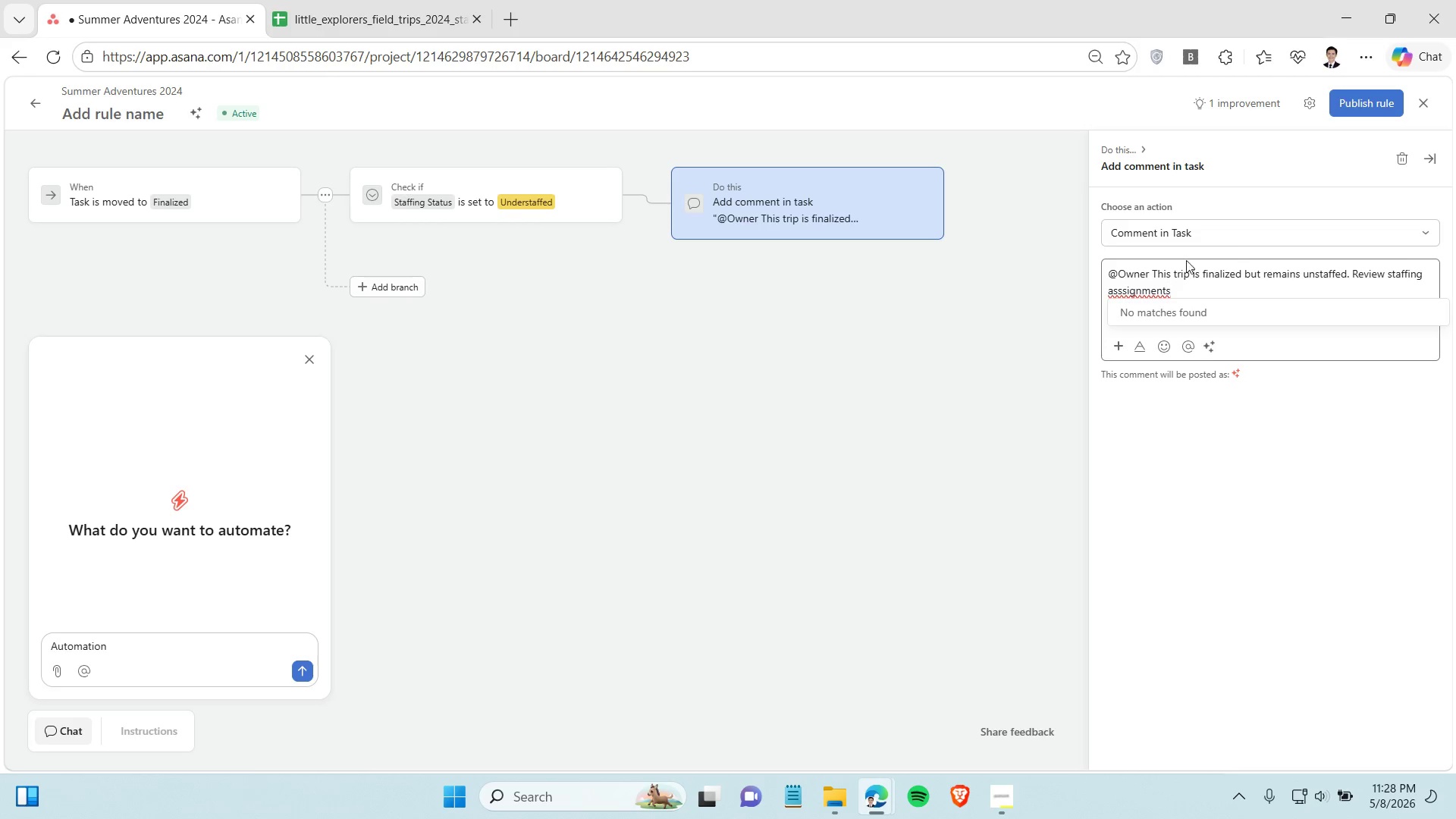 
left_click([1125, 291])
 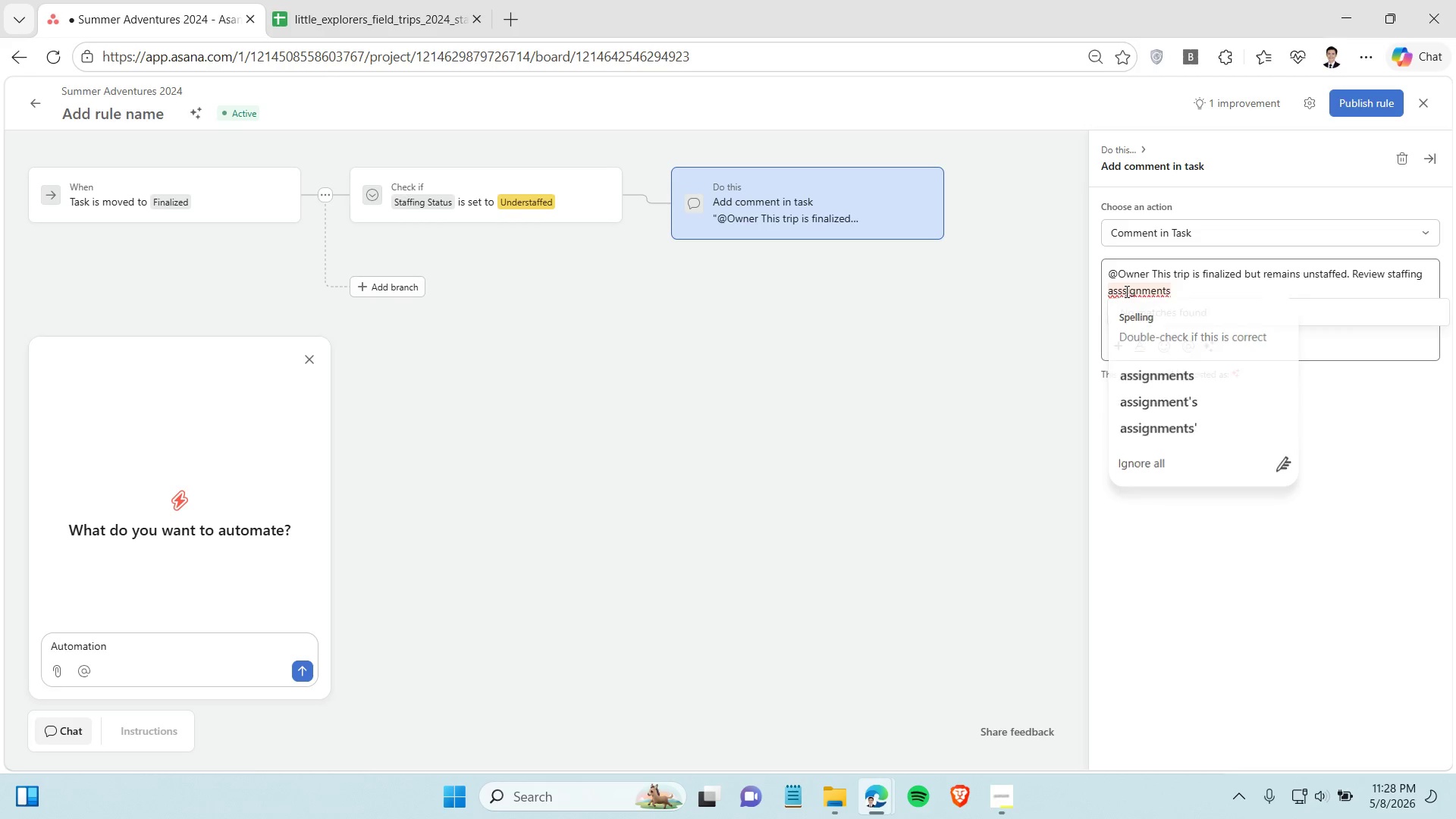 
key(Backspace)
 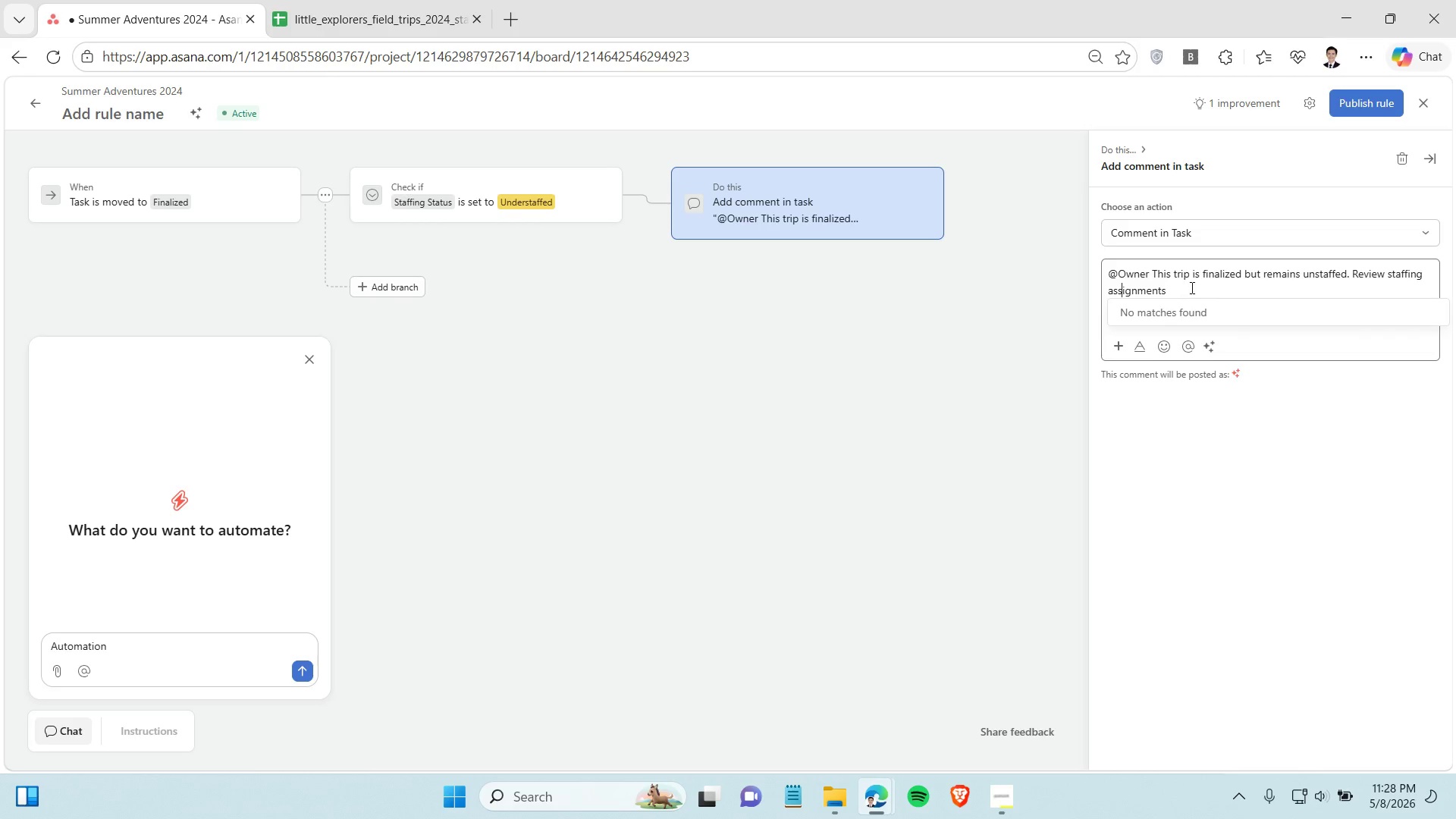 
left_click([1191, 287])
 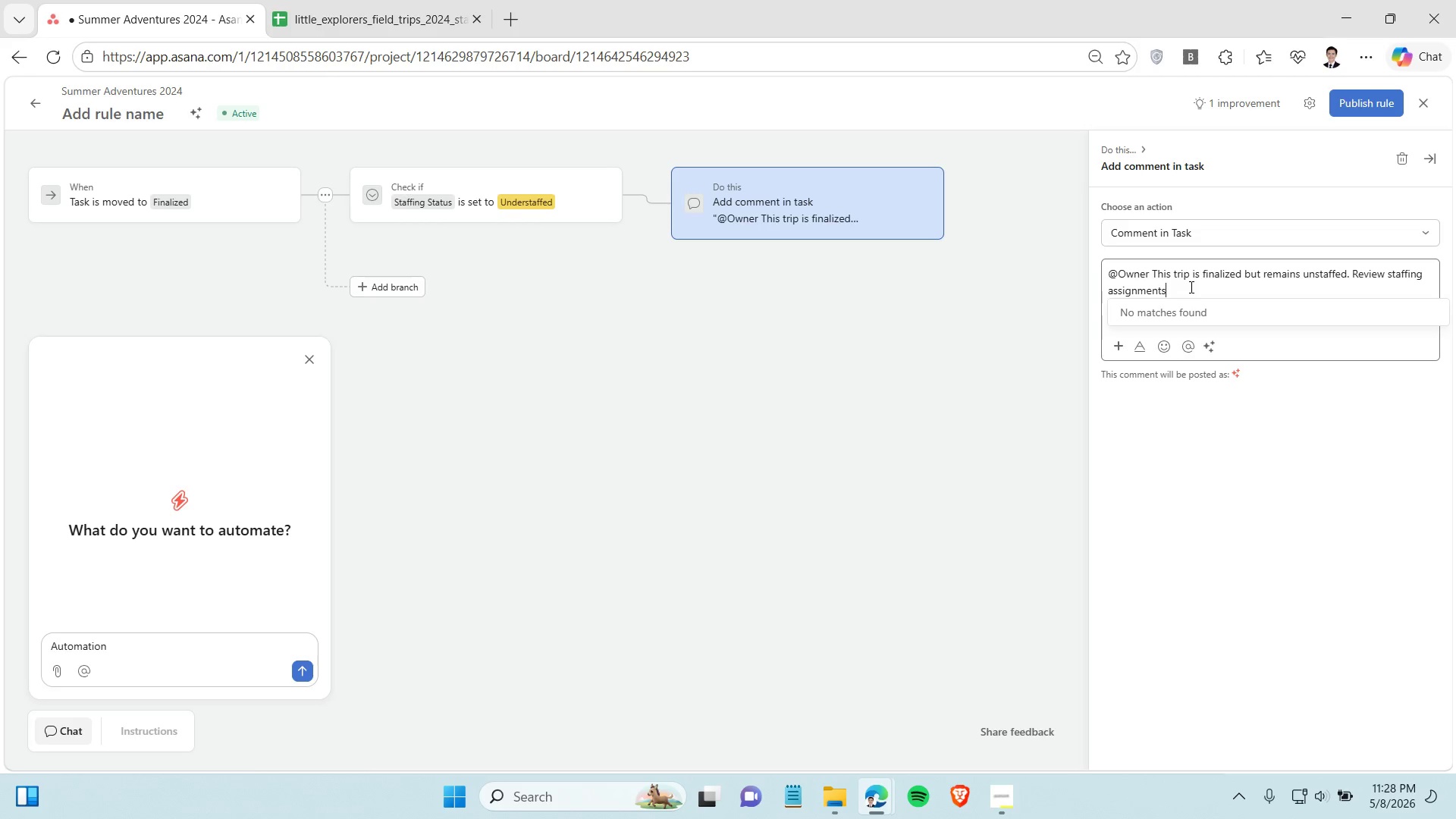 
type( immediately)
 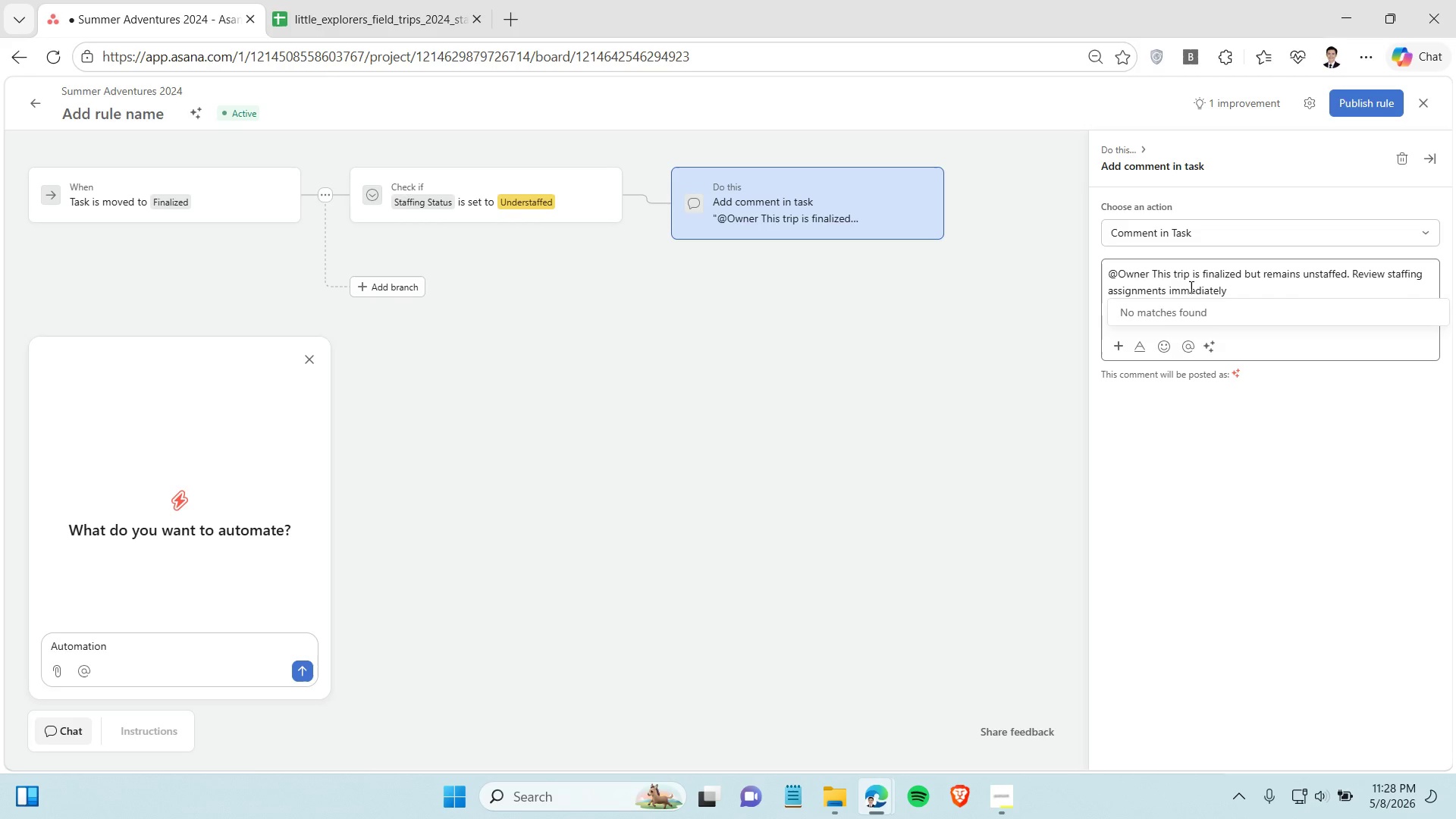 
key(Period)
 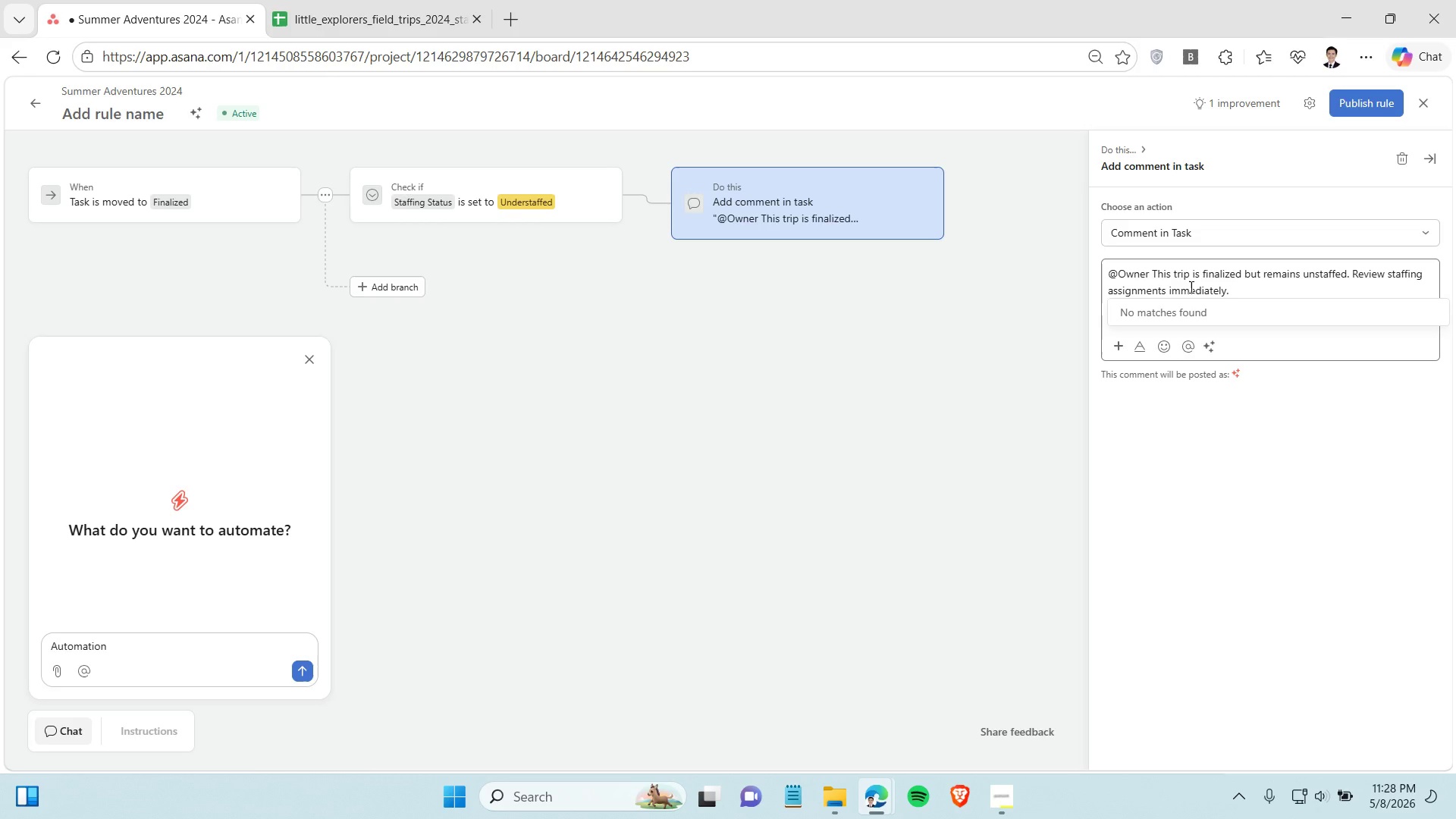 
left_click([943, 423])
 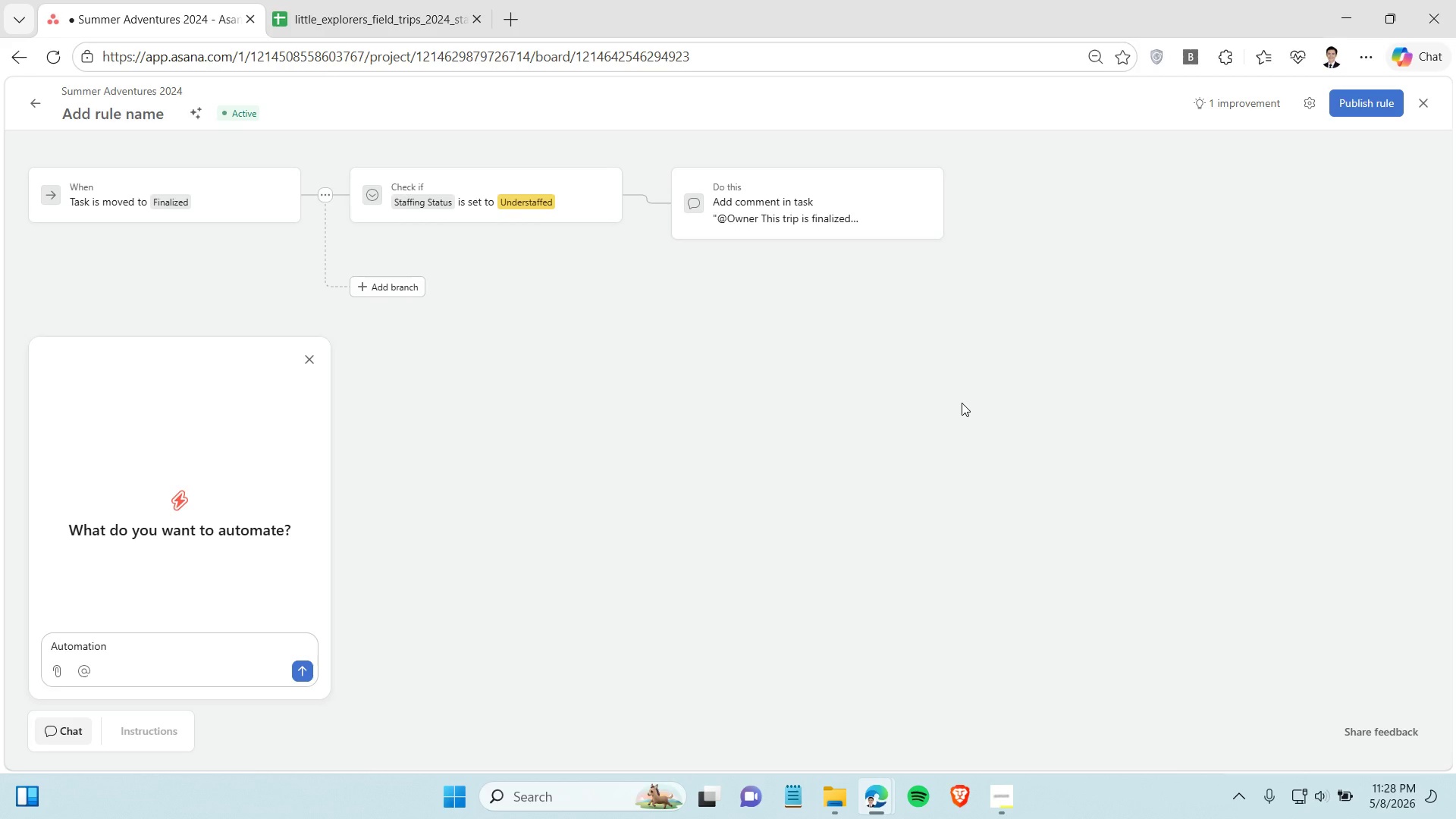 
wait(9.86)
 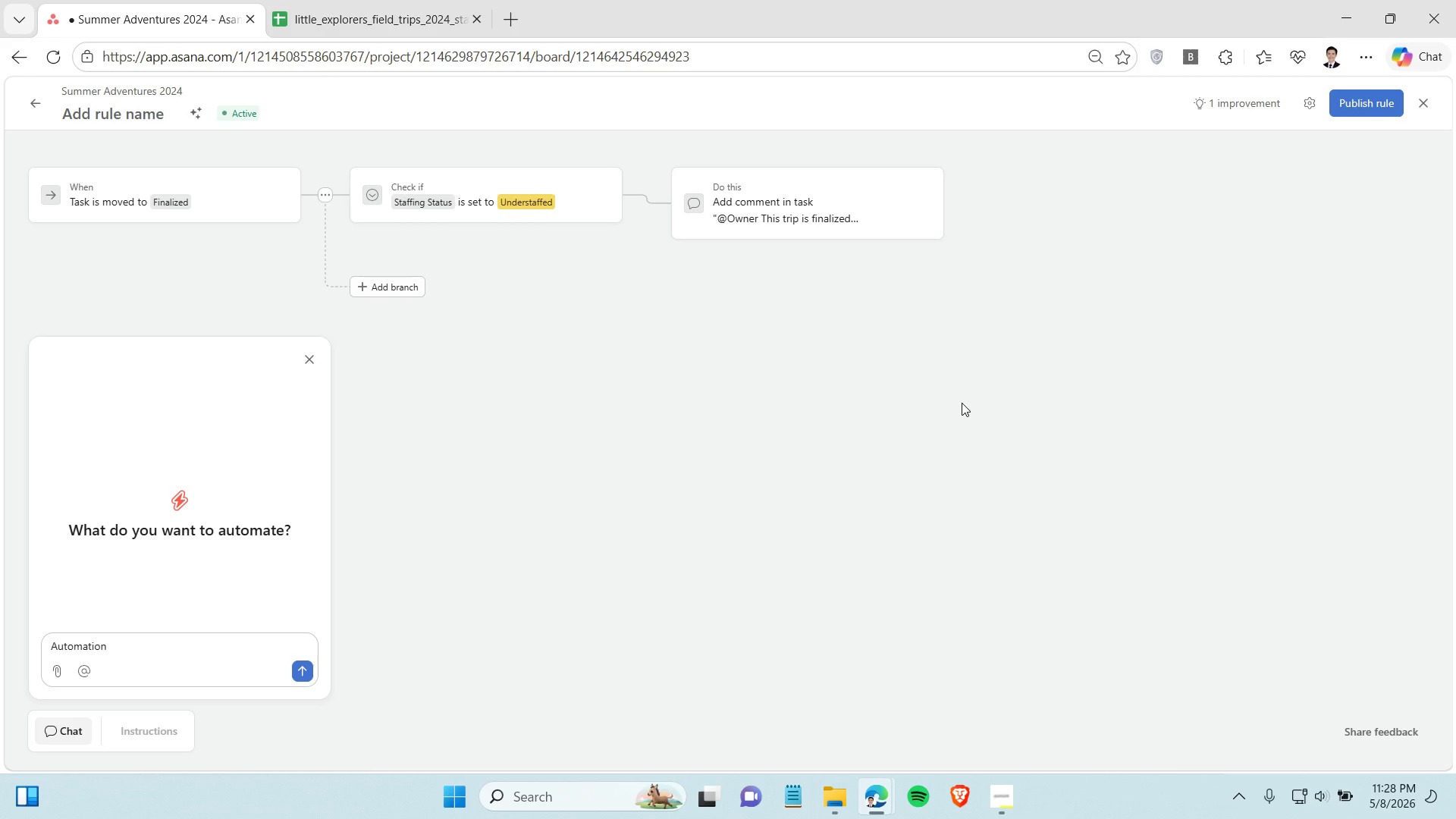 
left_click([1369, 105])
 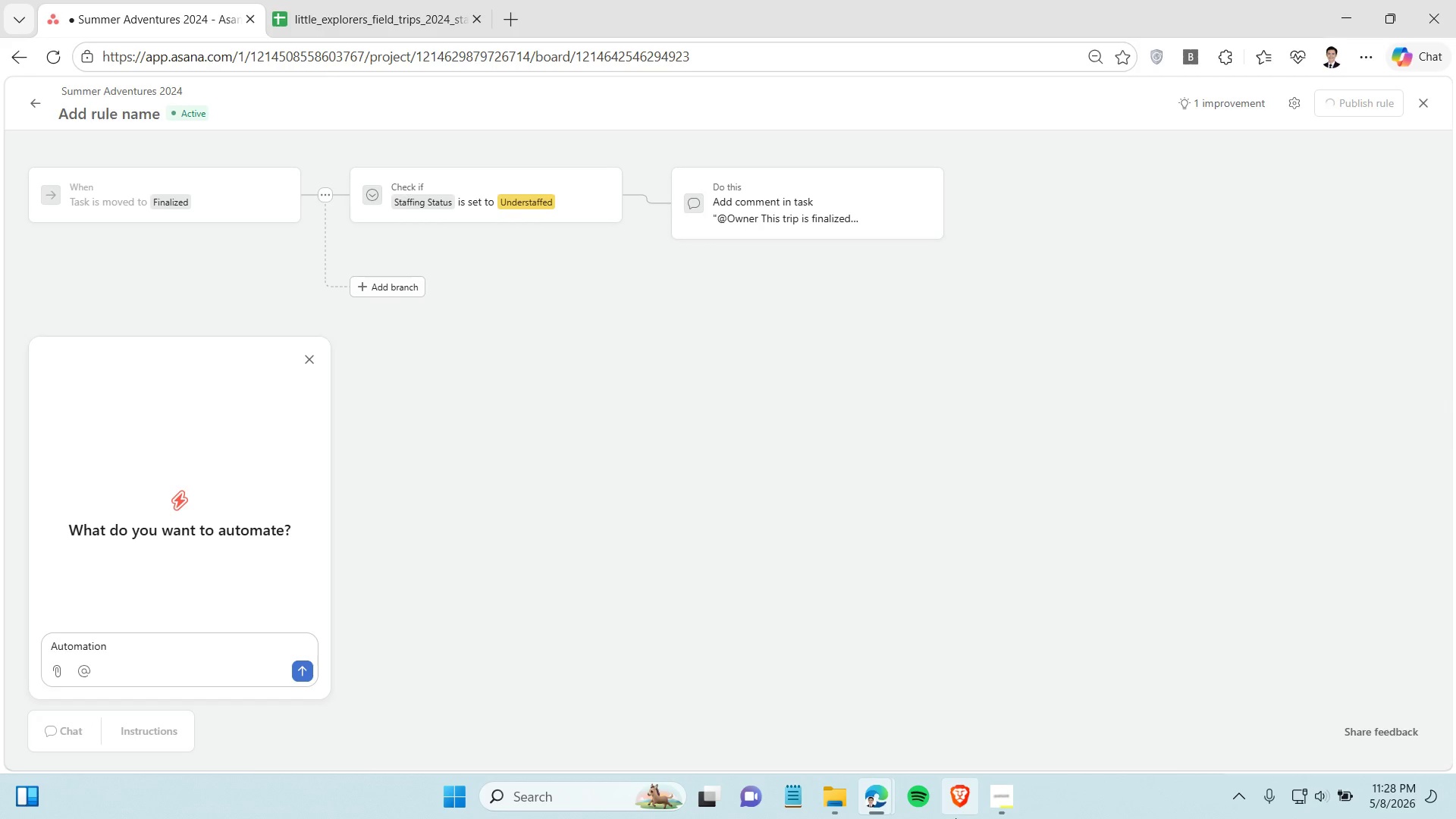 
left_click([998, 797])